 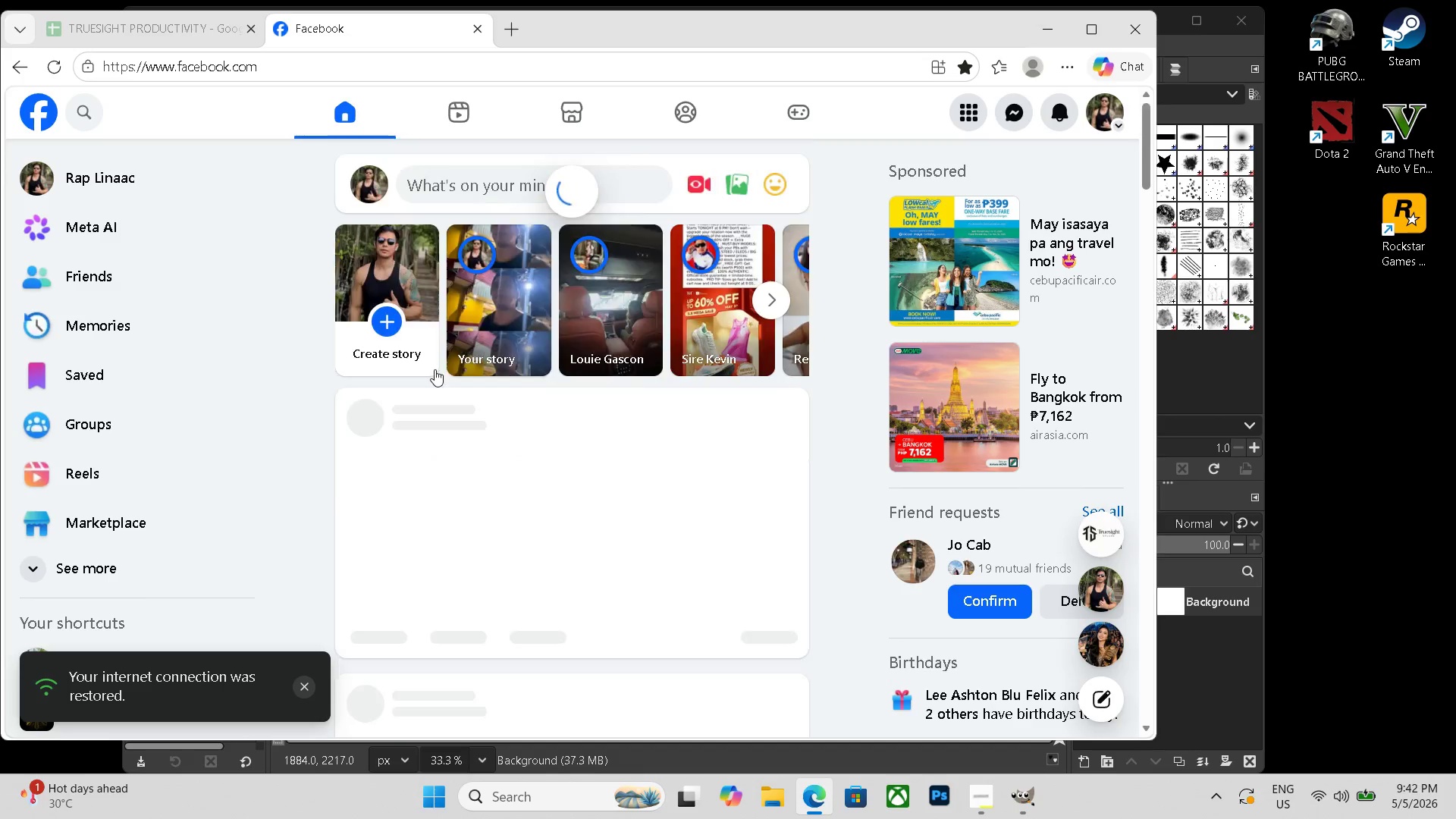 
left_click([173, 14])
 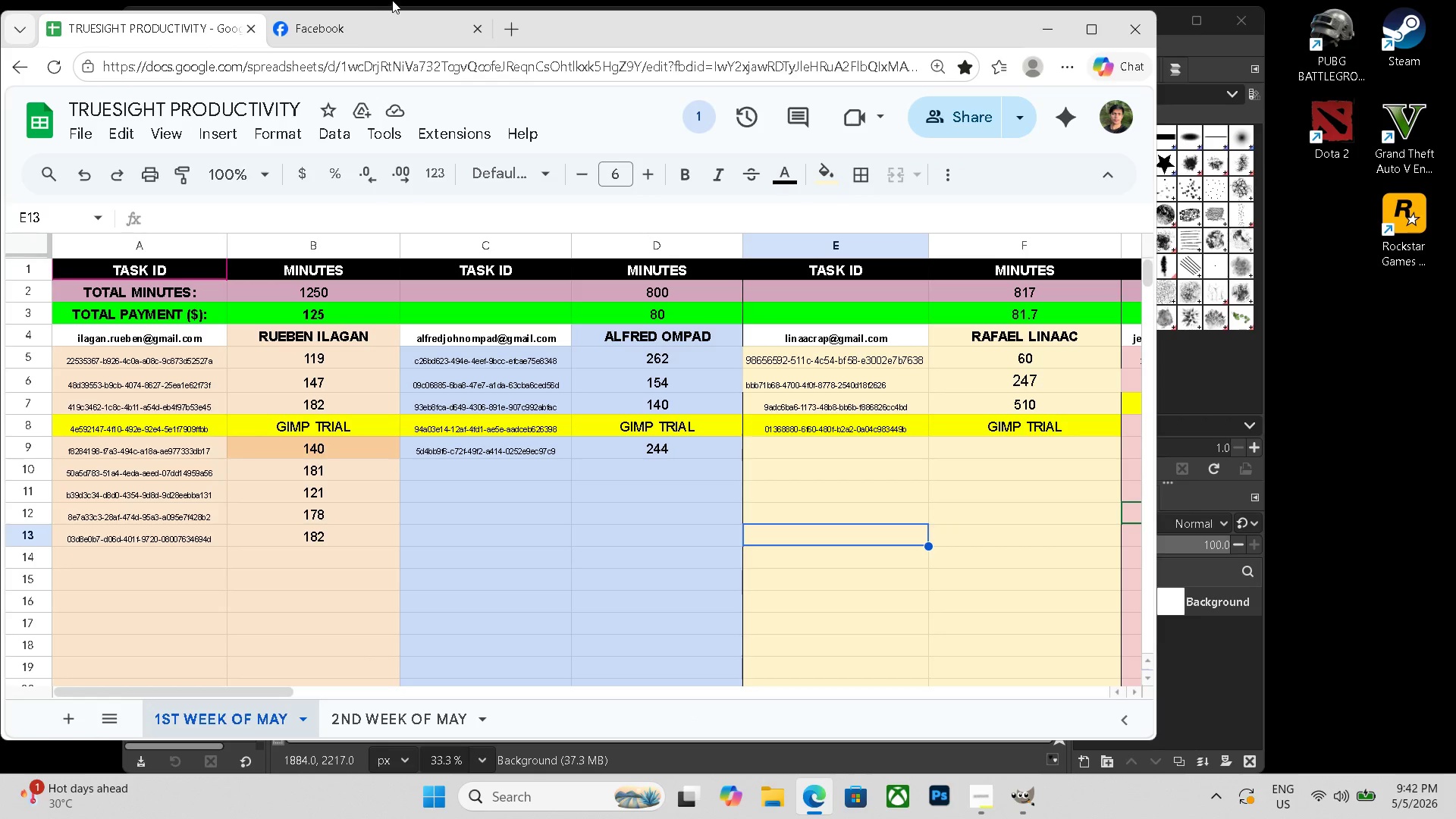 
left_click([415, 42])
 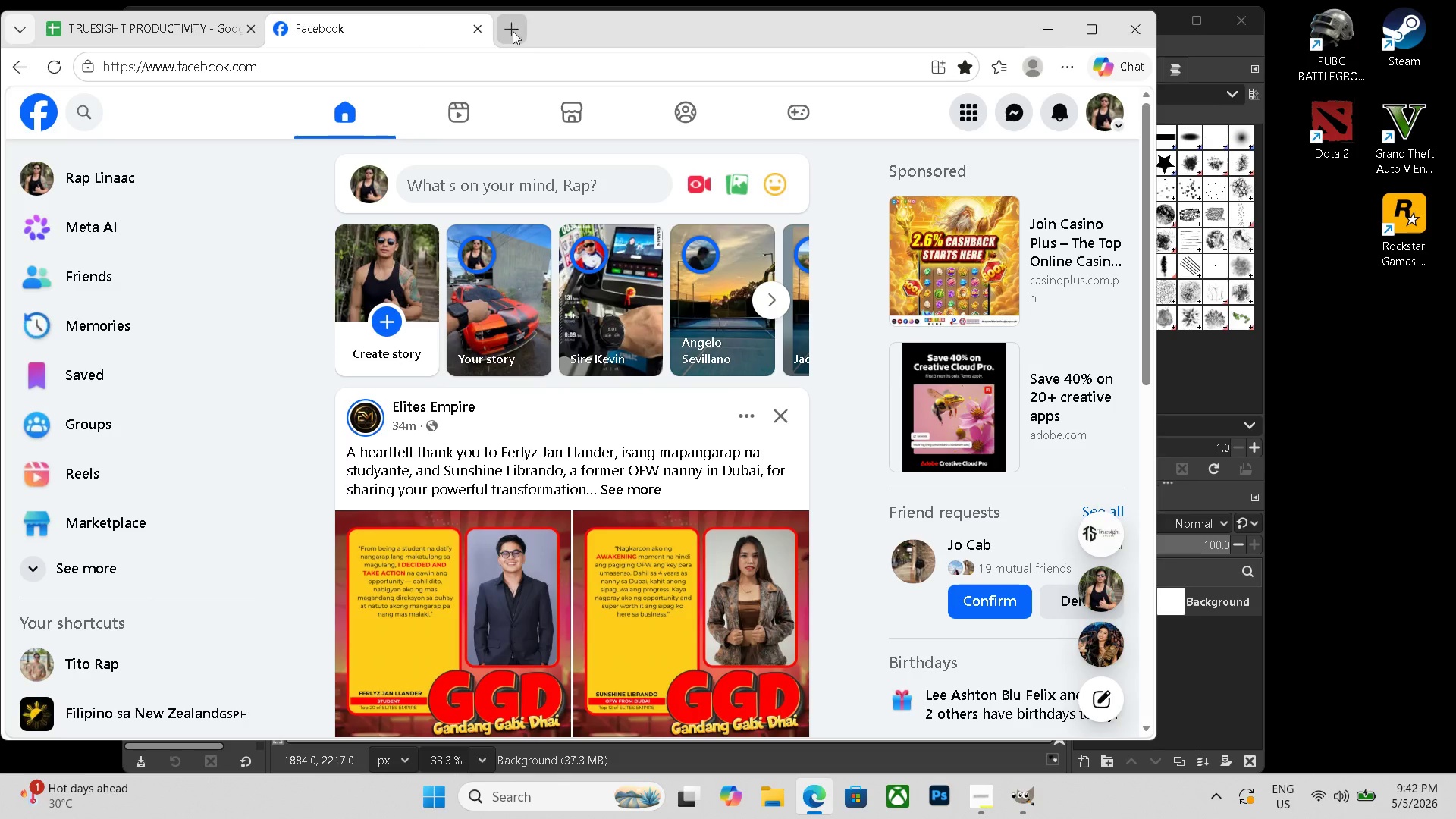 
left_click([510, 30])
 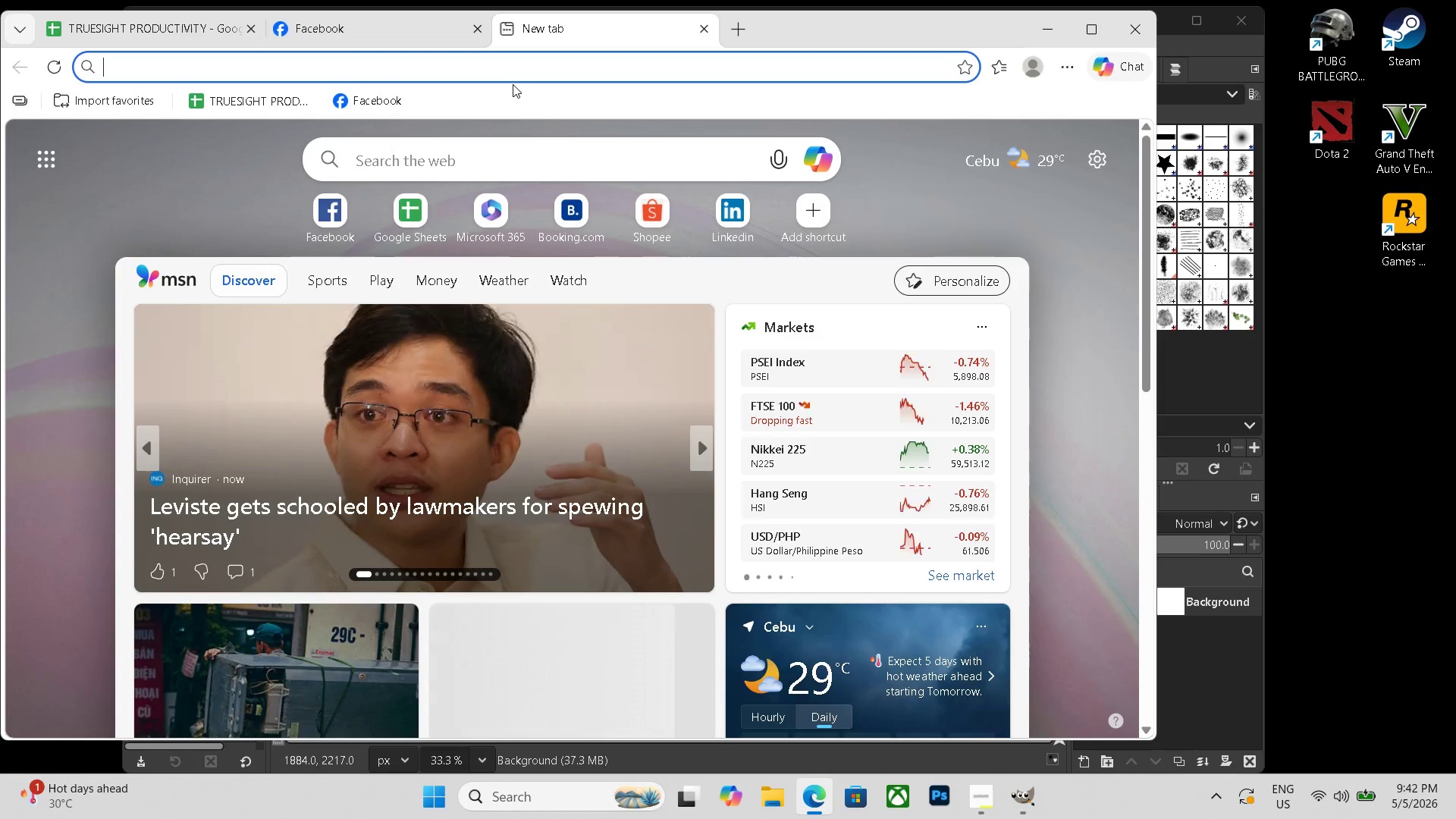 
type(unspla)
 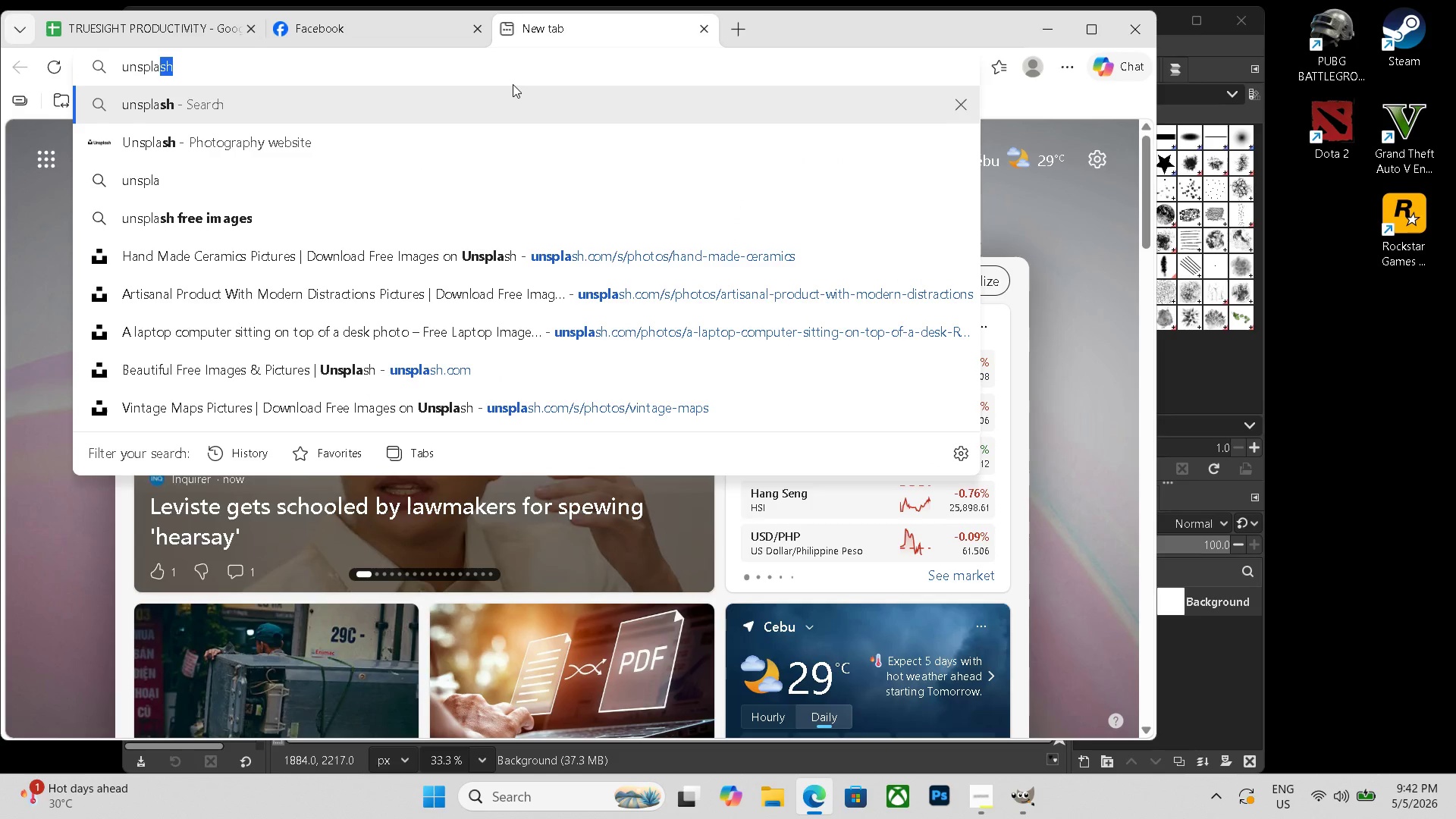 
key(Enter)
 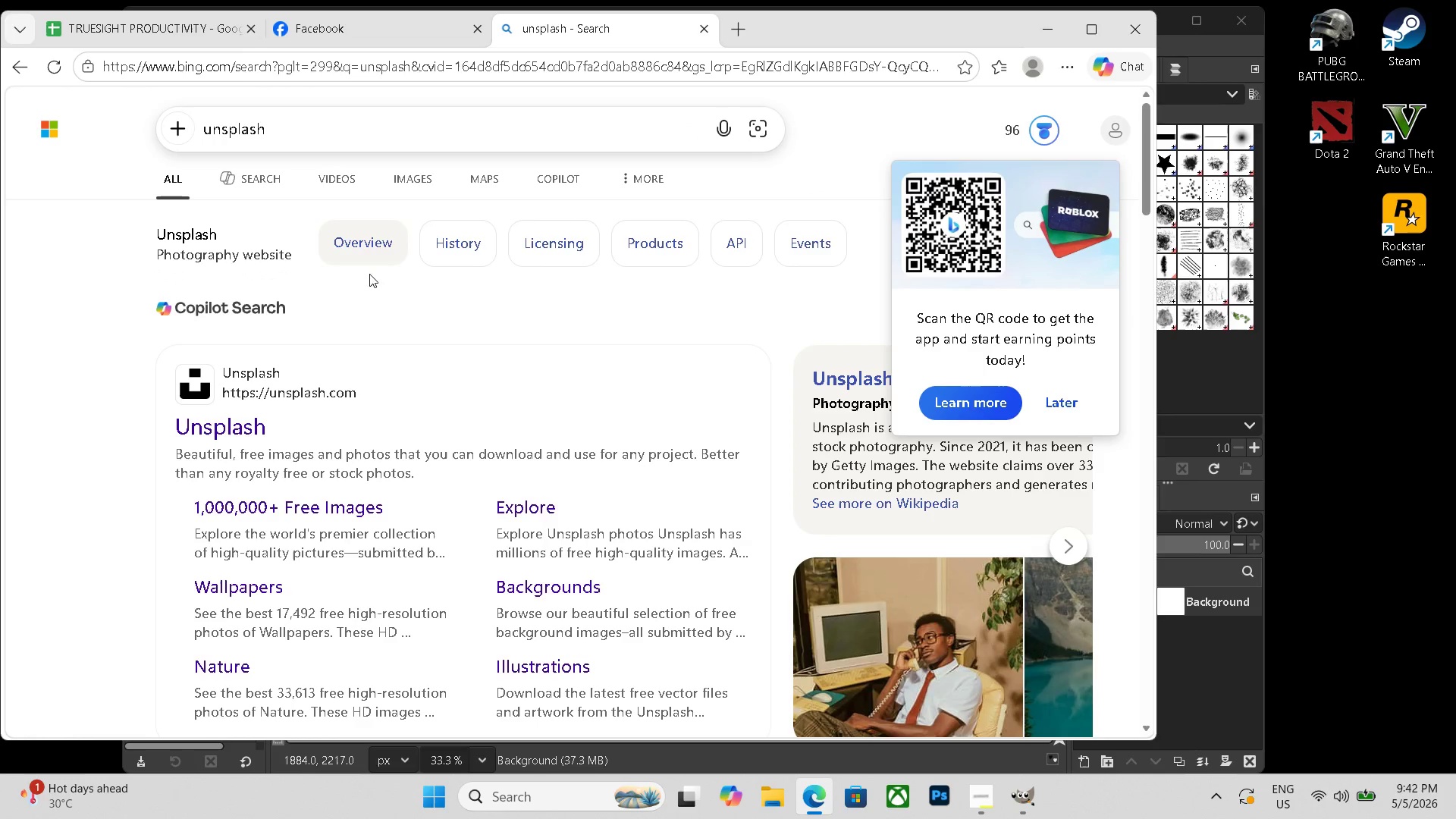 
left_click([234, 368])
 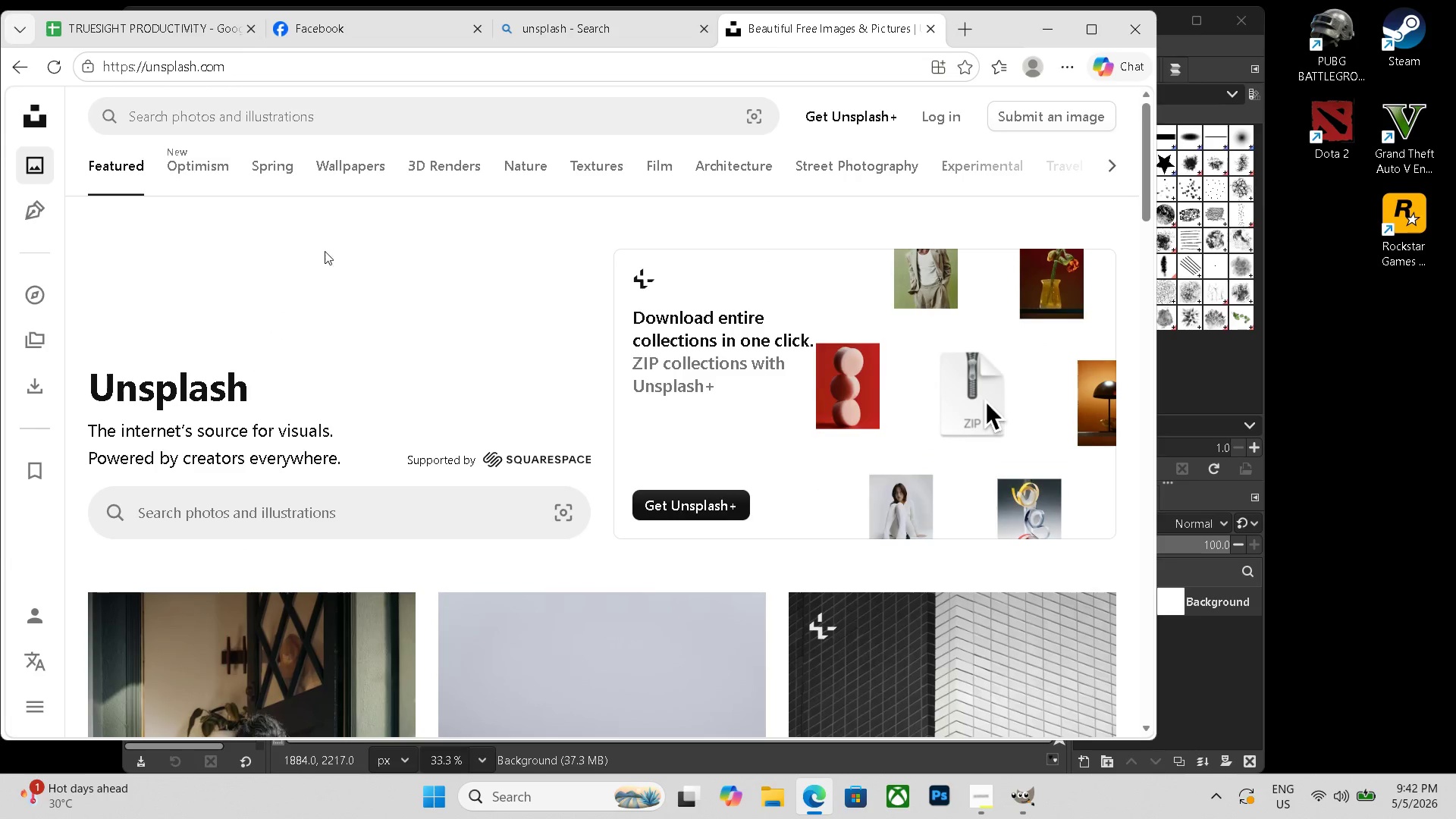 
left_click([351, 119])
 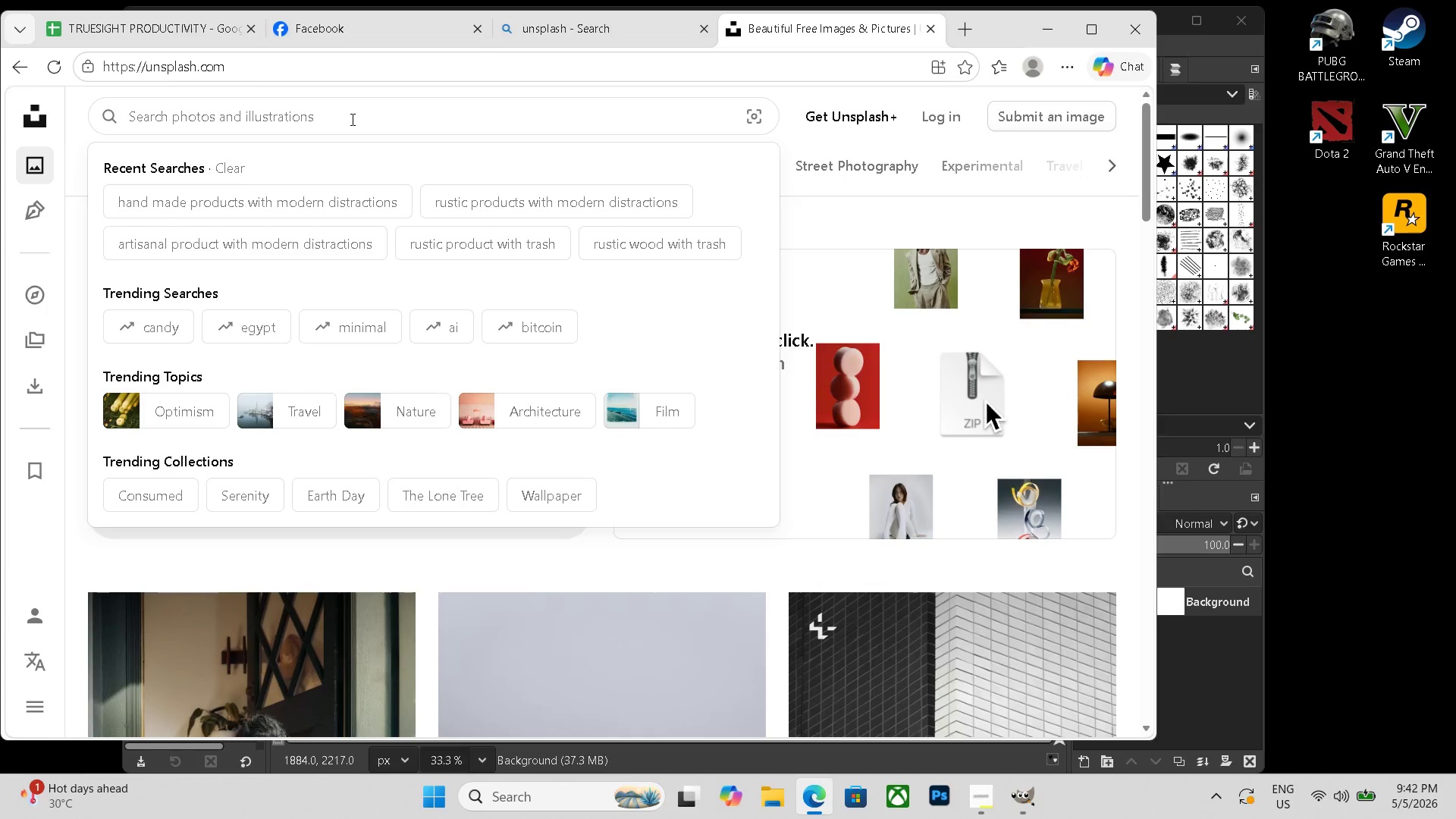 
type(glass e)
key(Backspace)
type(en)
 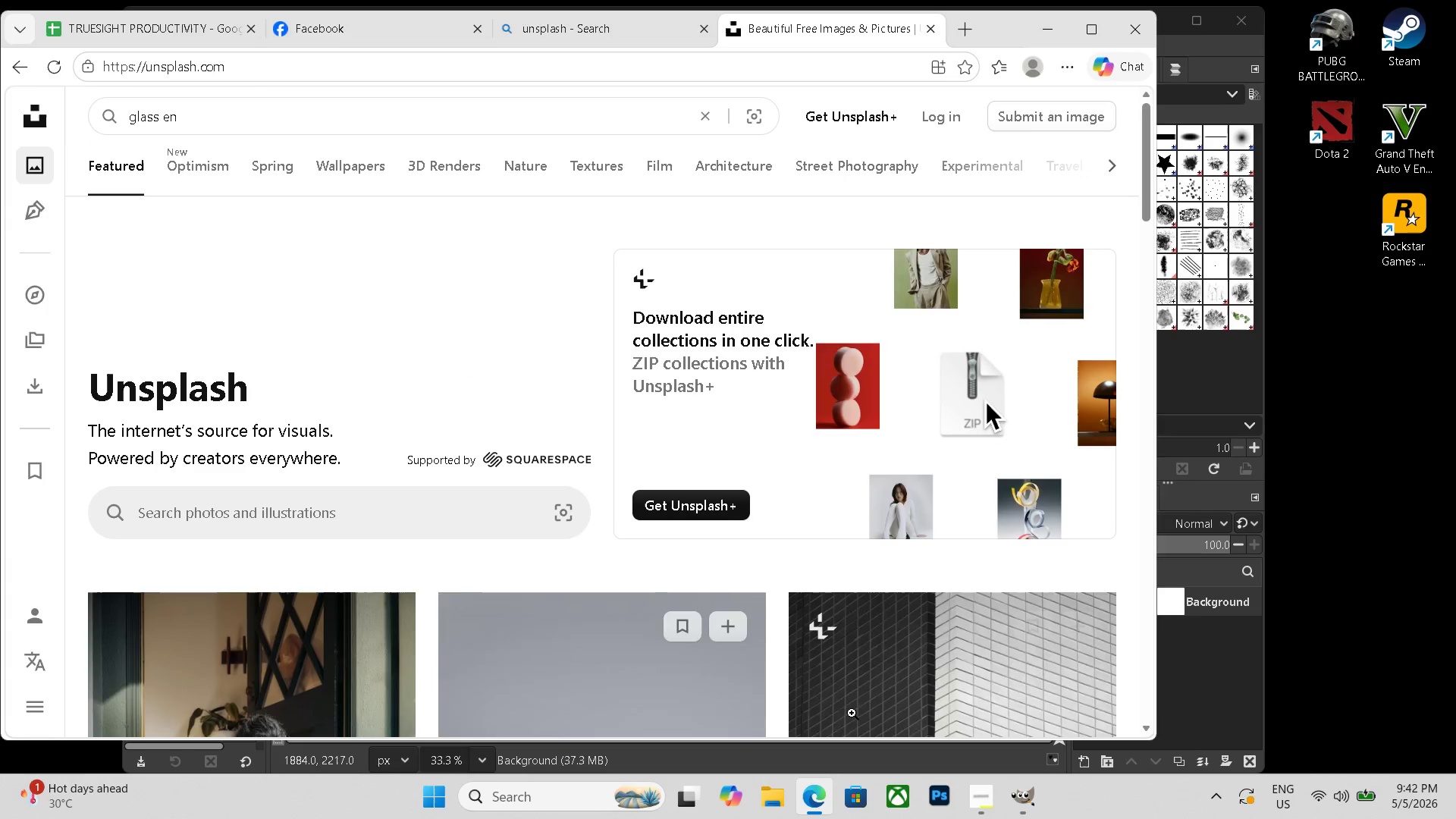 
left_click([967, 805])